 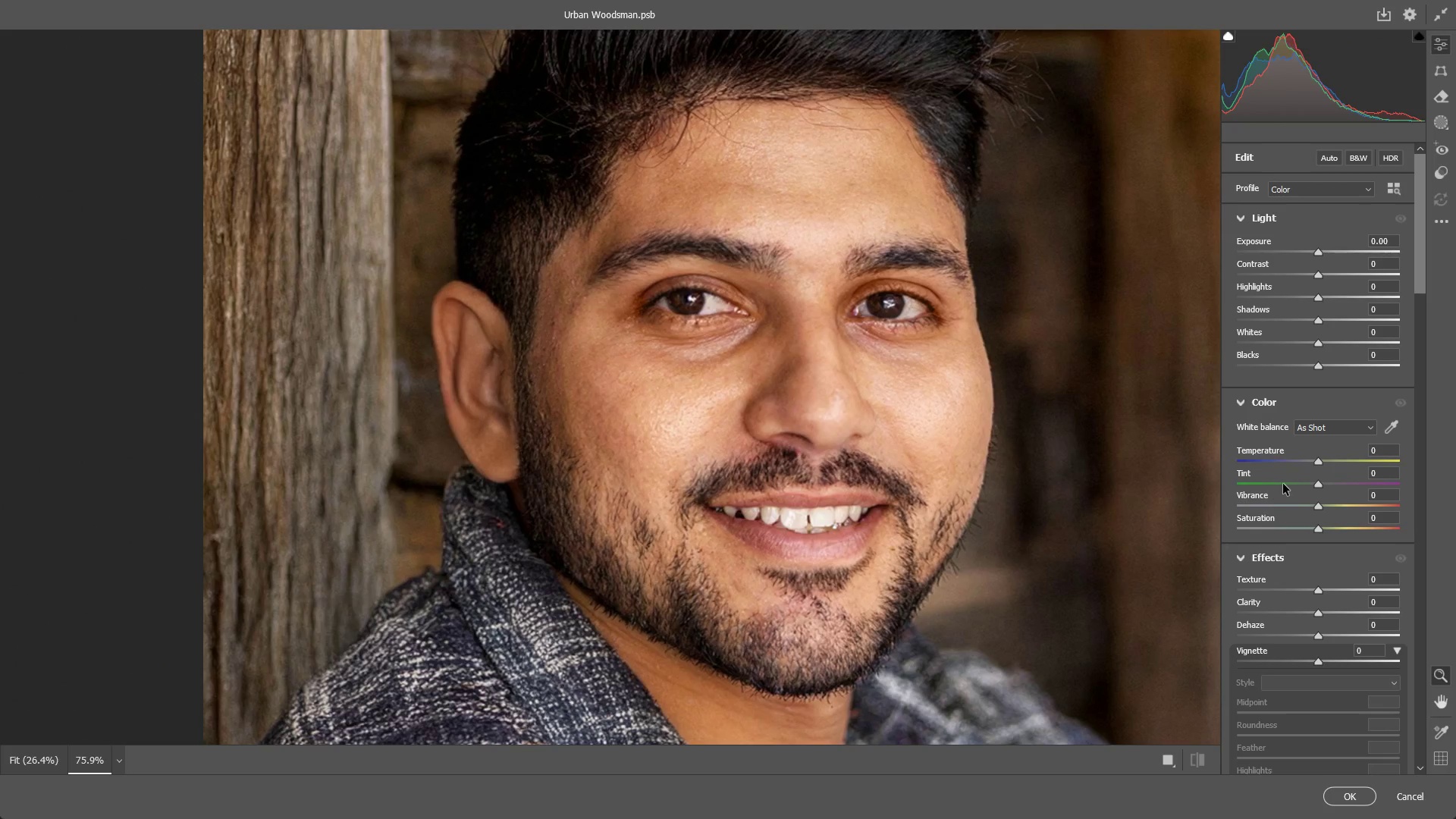 
left_click_drag(start_coordinate=[1317, 460], to_coordinate=[1310, 462])
 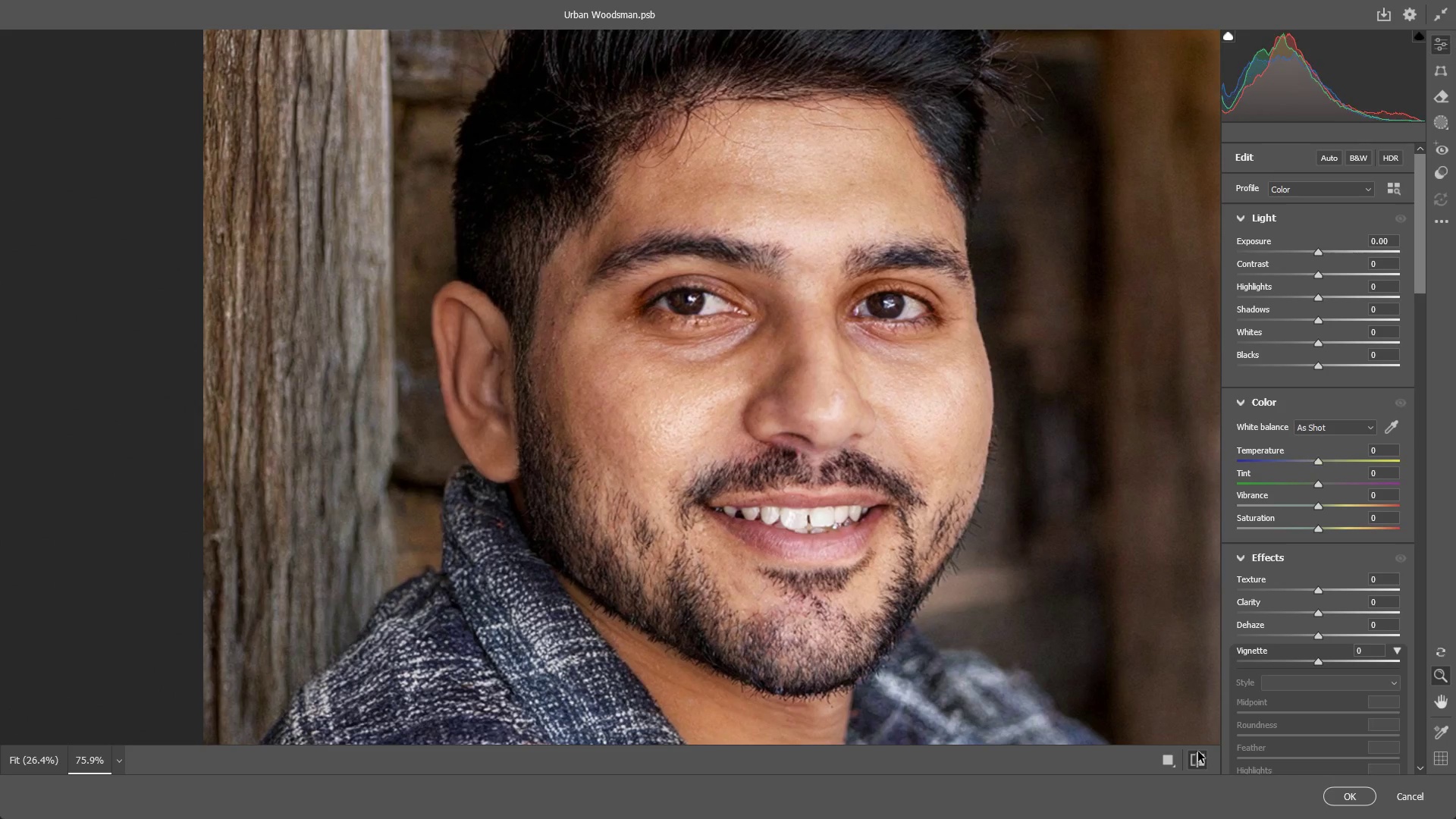 
double_click([1198, 750])
 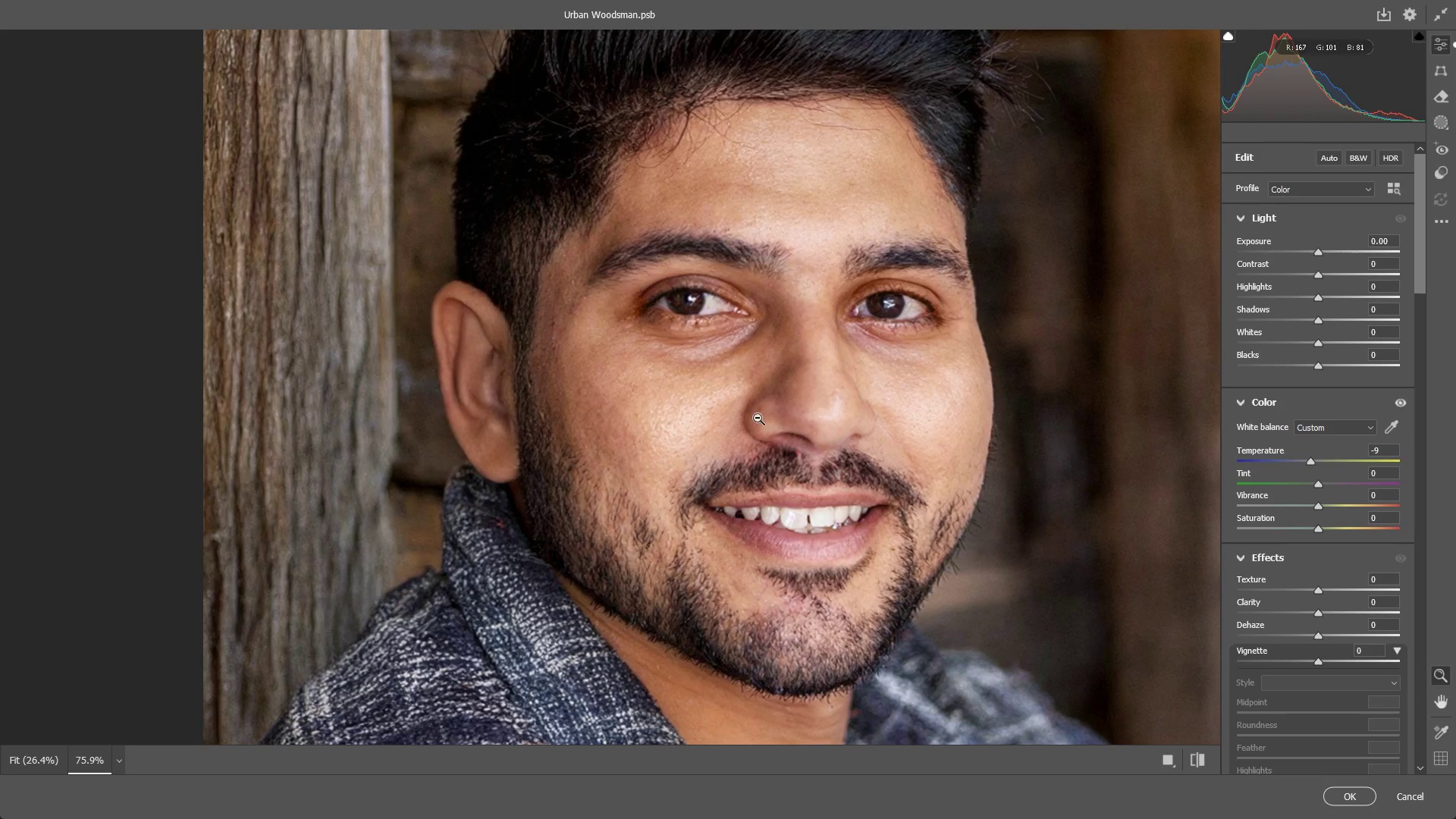 
left_click_drag(start_coordinate=[757, 415], to_coordinate=[662, 419])
 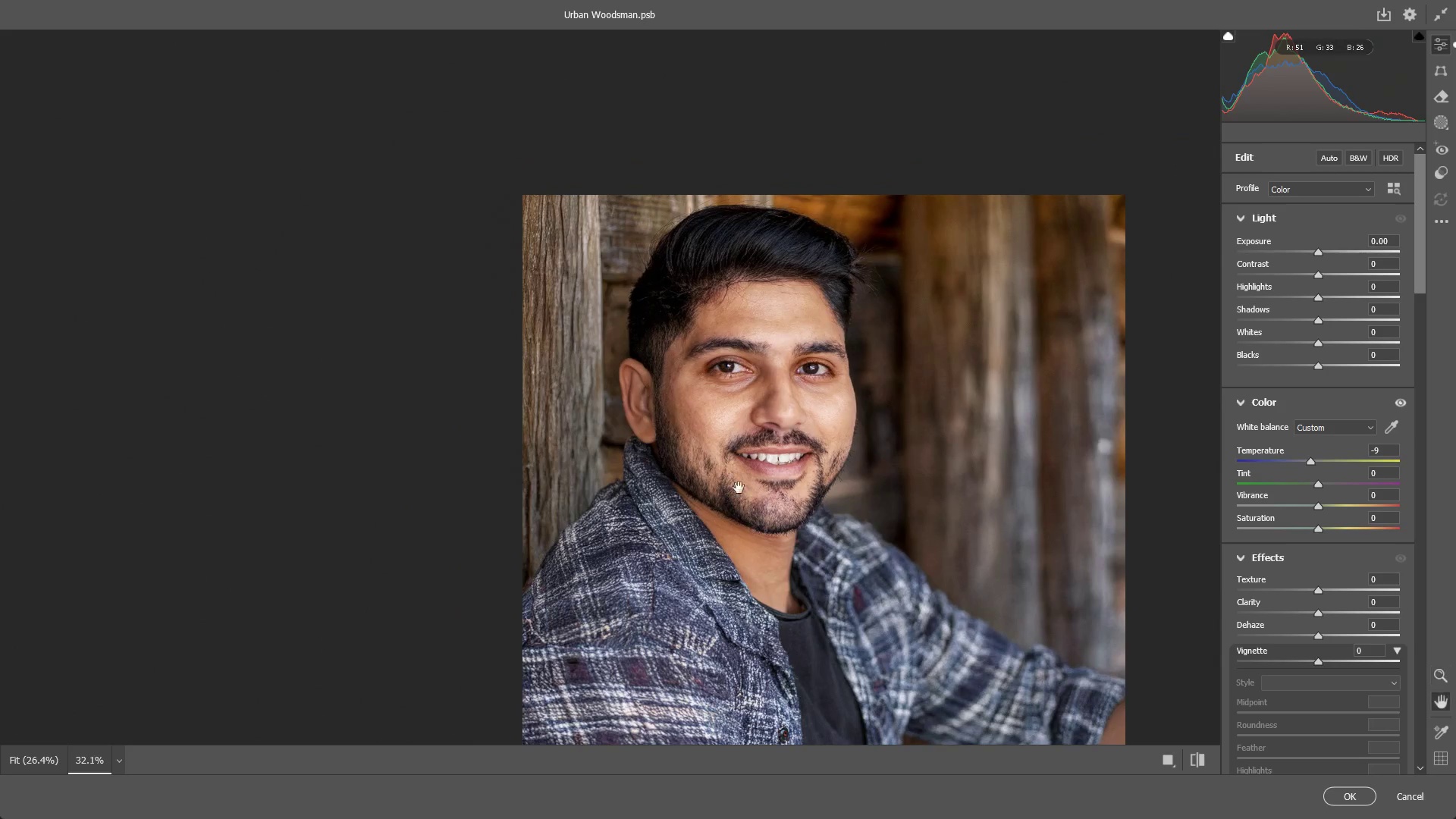 
hold_key(key=Space, duration=1.52)
 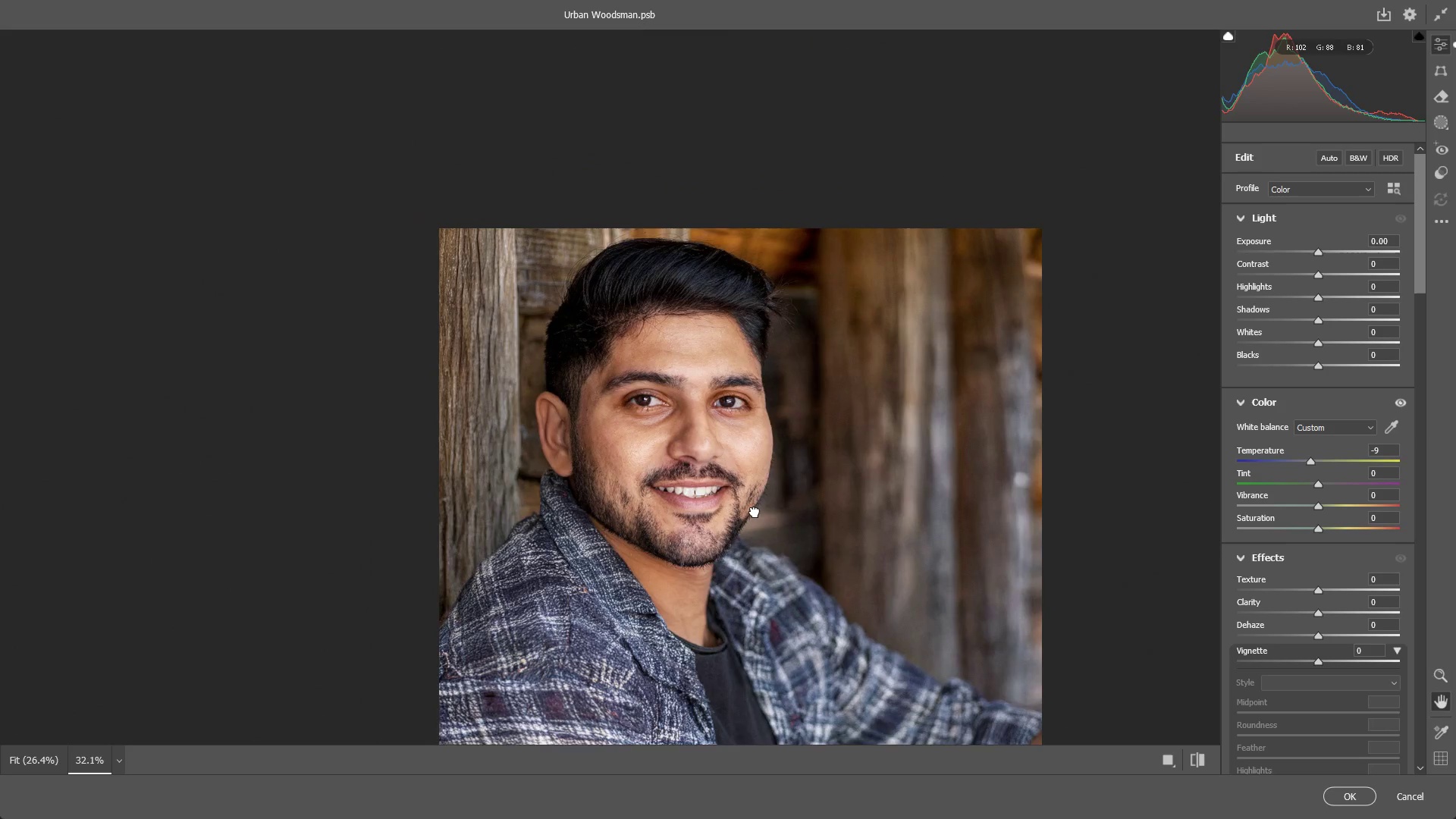 
left_click_drag(start_coordinate=[769, 496], to_coordinate=[642, 348])
 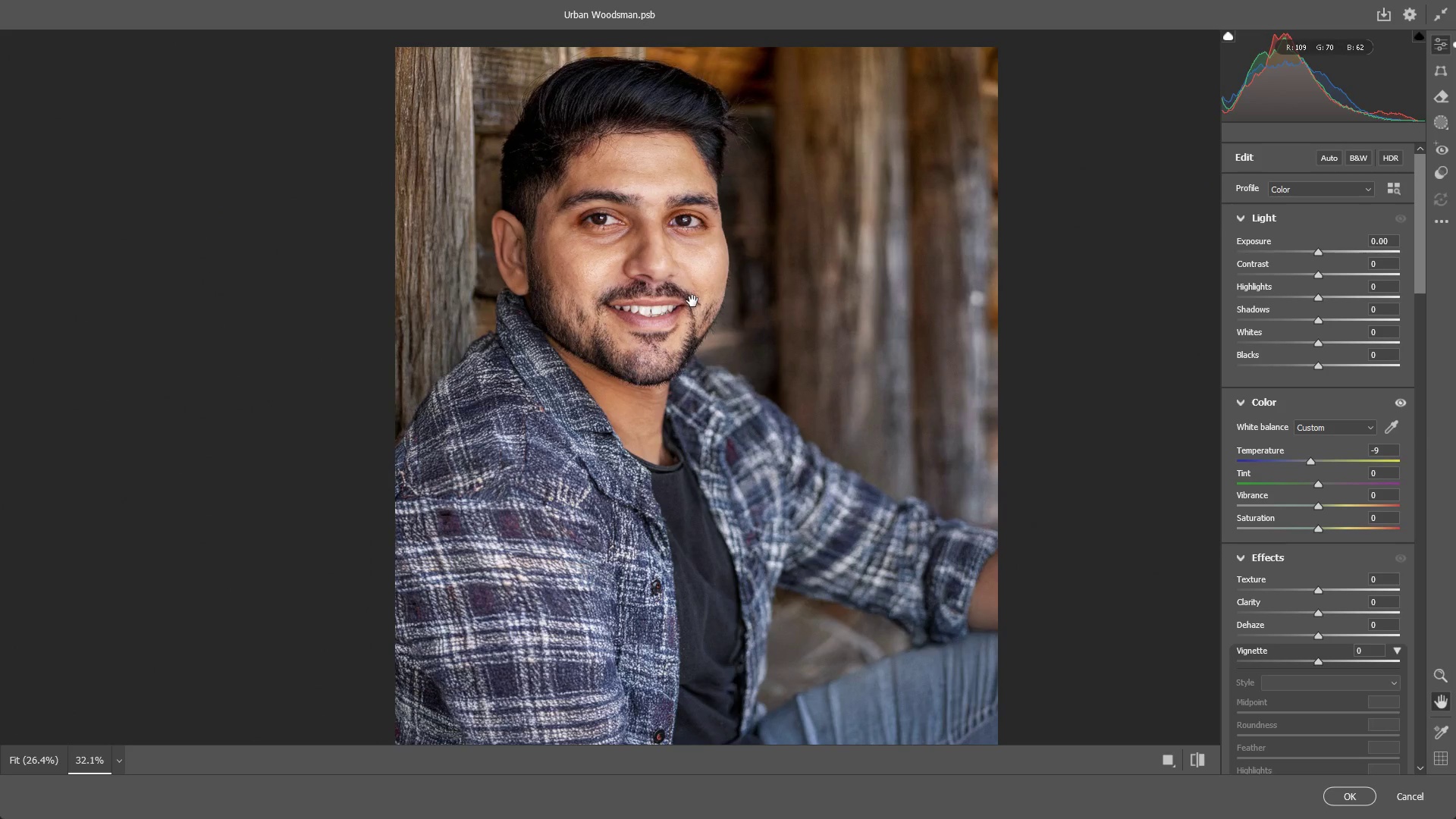 
left_click_drag(start_coordinate=[711, 331], to_coordinate=[757, 519])
 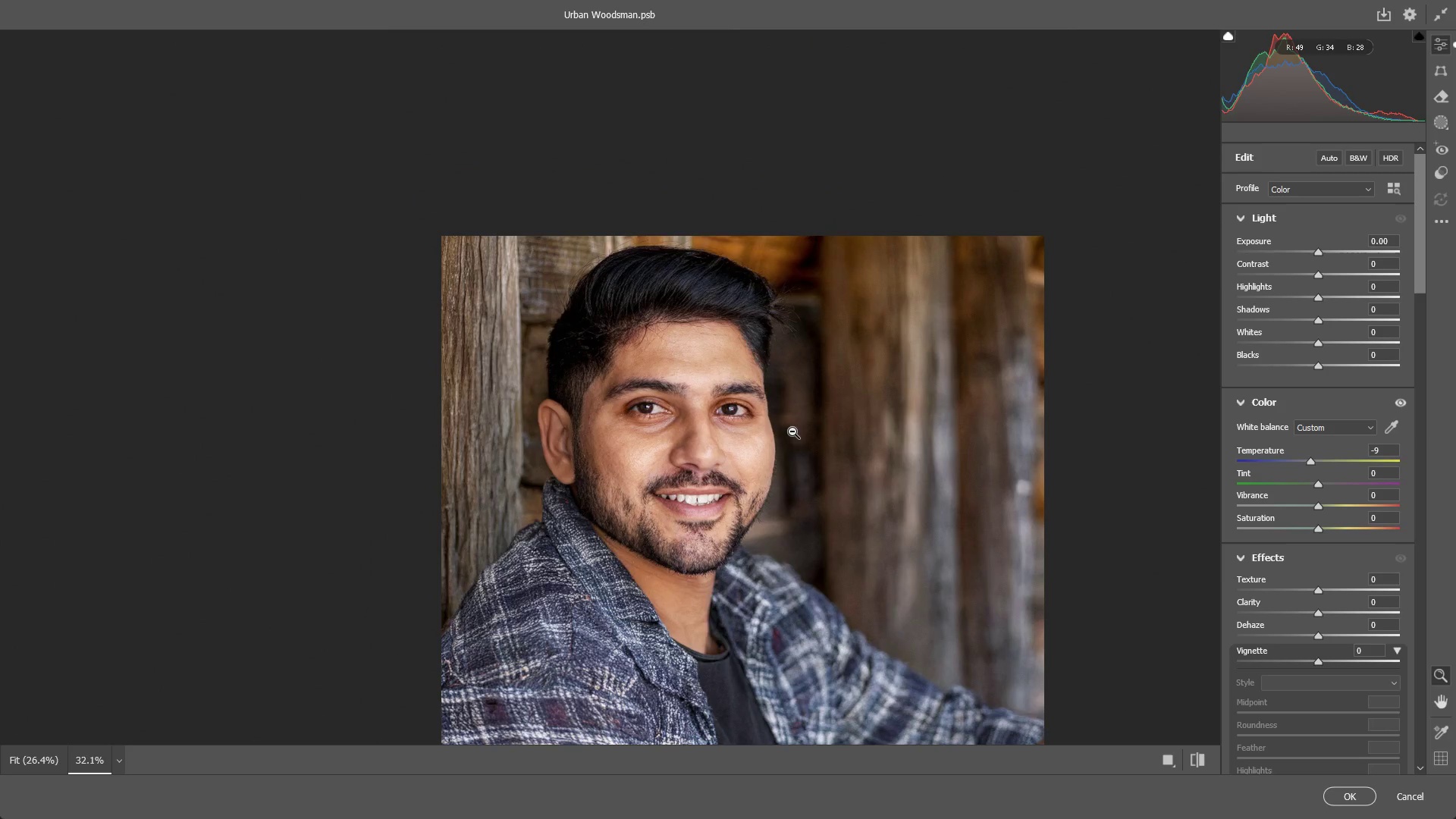 
hold_key(key=Space, duration=0.95)
 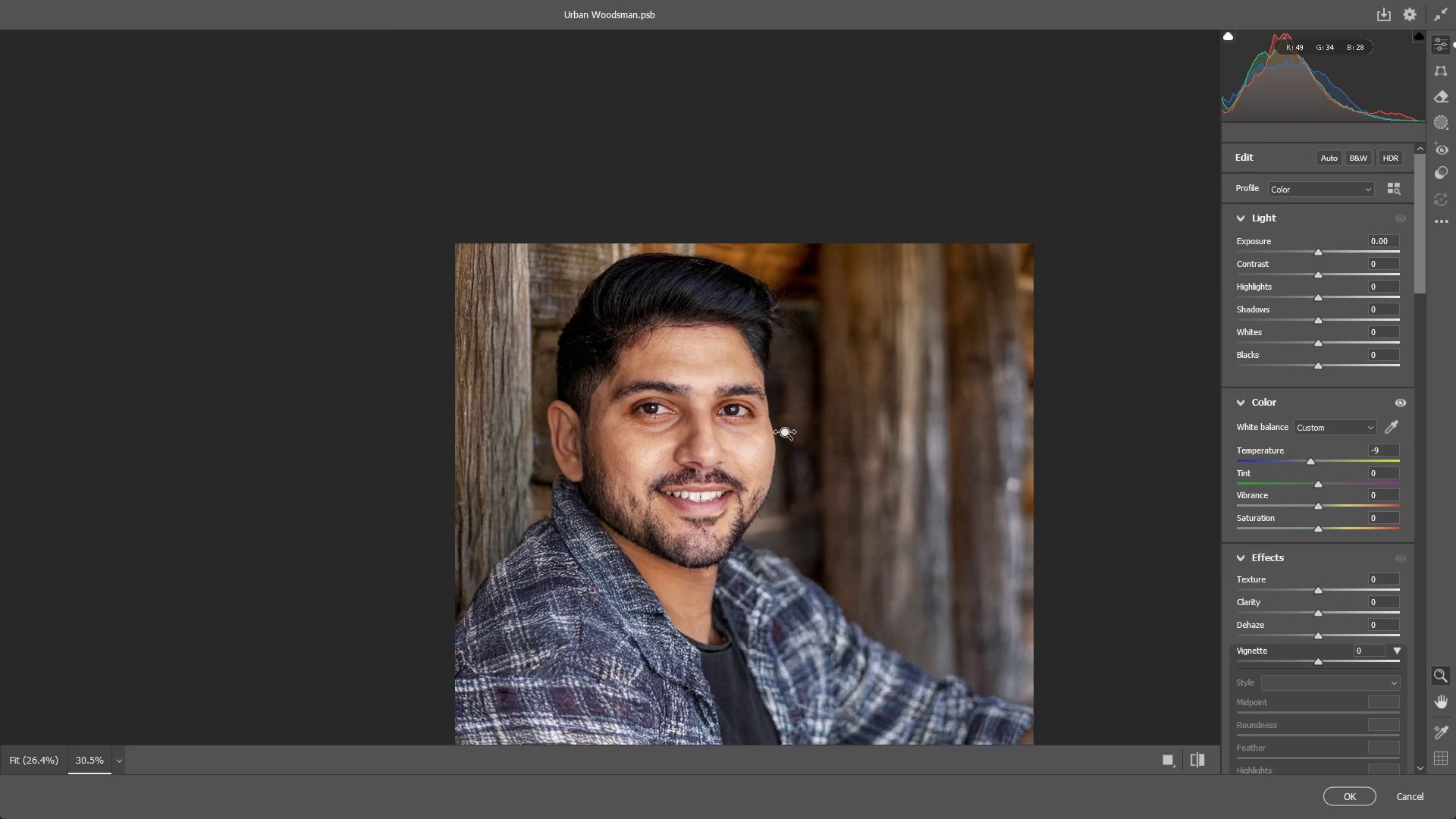 
hold_key(key=Space, duration=1.52)
 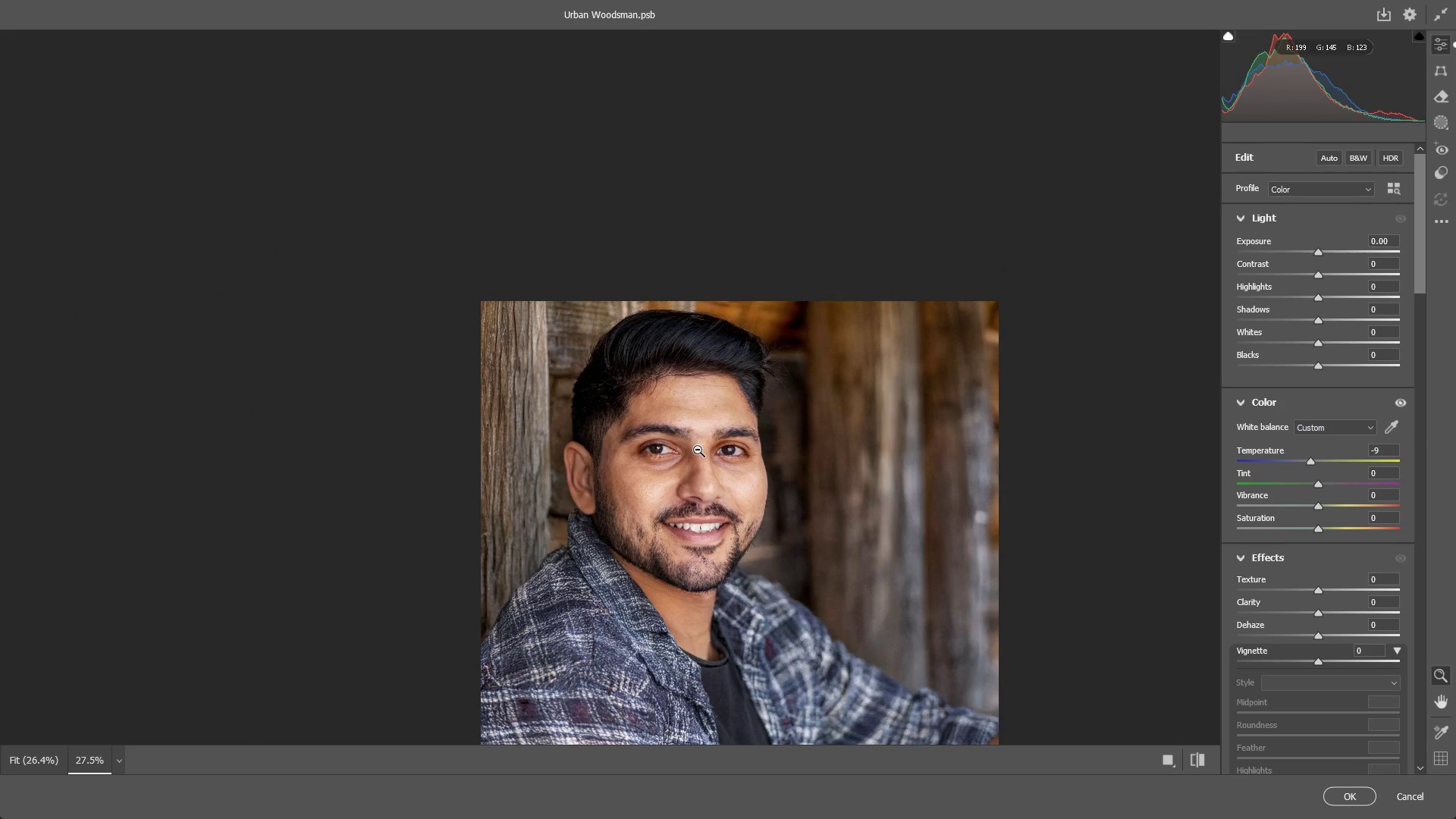 
left_click_drag(start_coordinate=[792, 431], to_coordinate=[775, 435])
 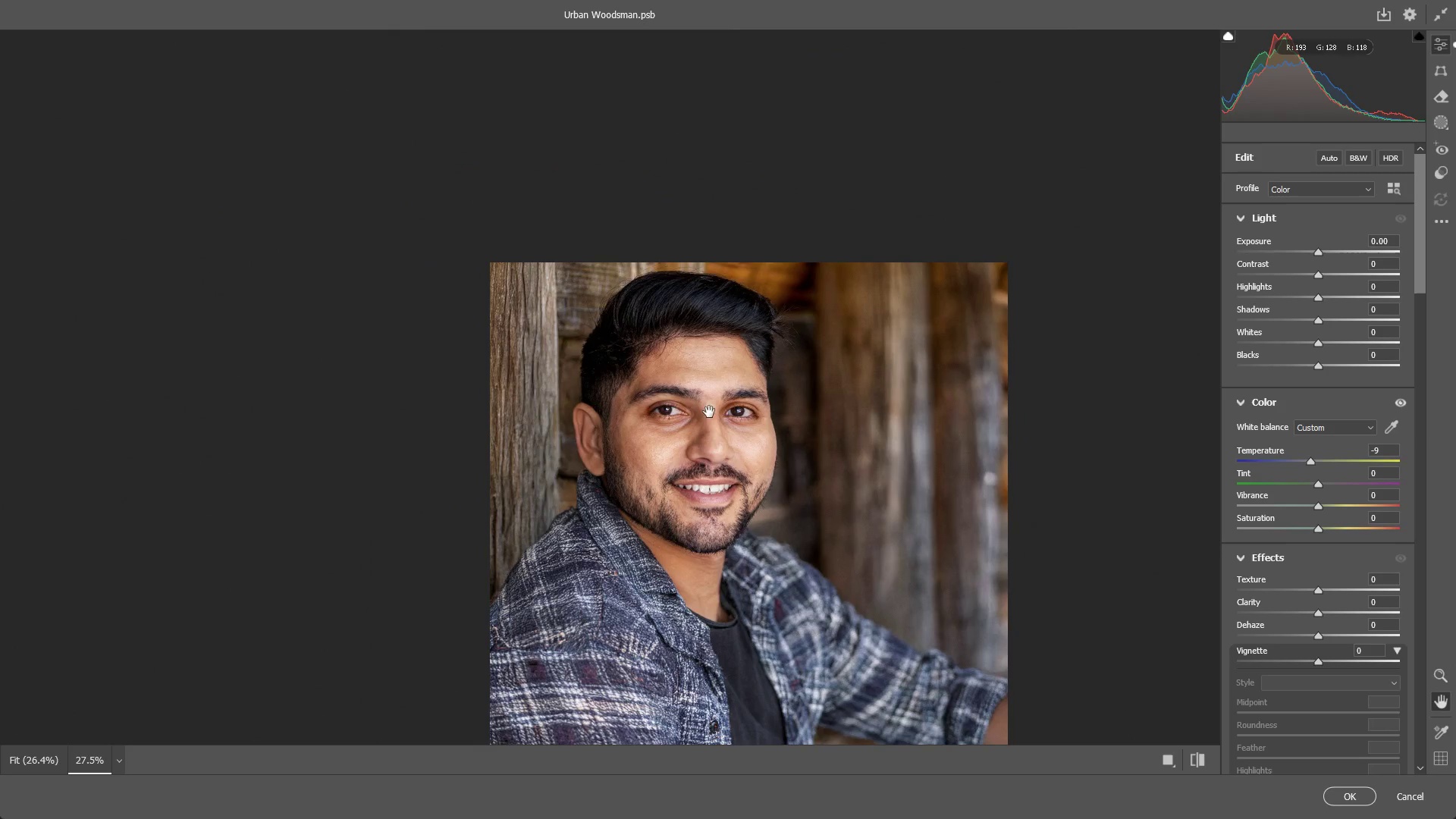 
left_click_drag(start_coordinate=[707, 410], to_coordinate=[698, 449])
 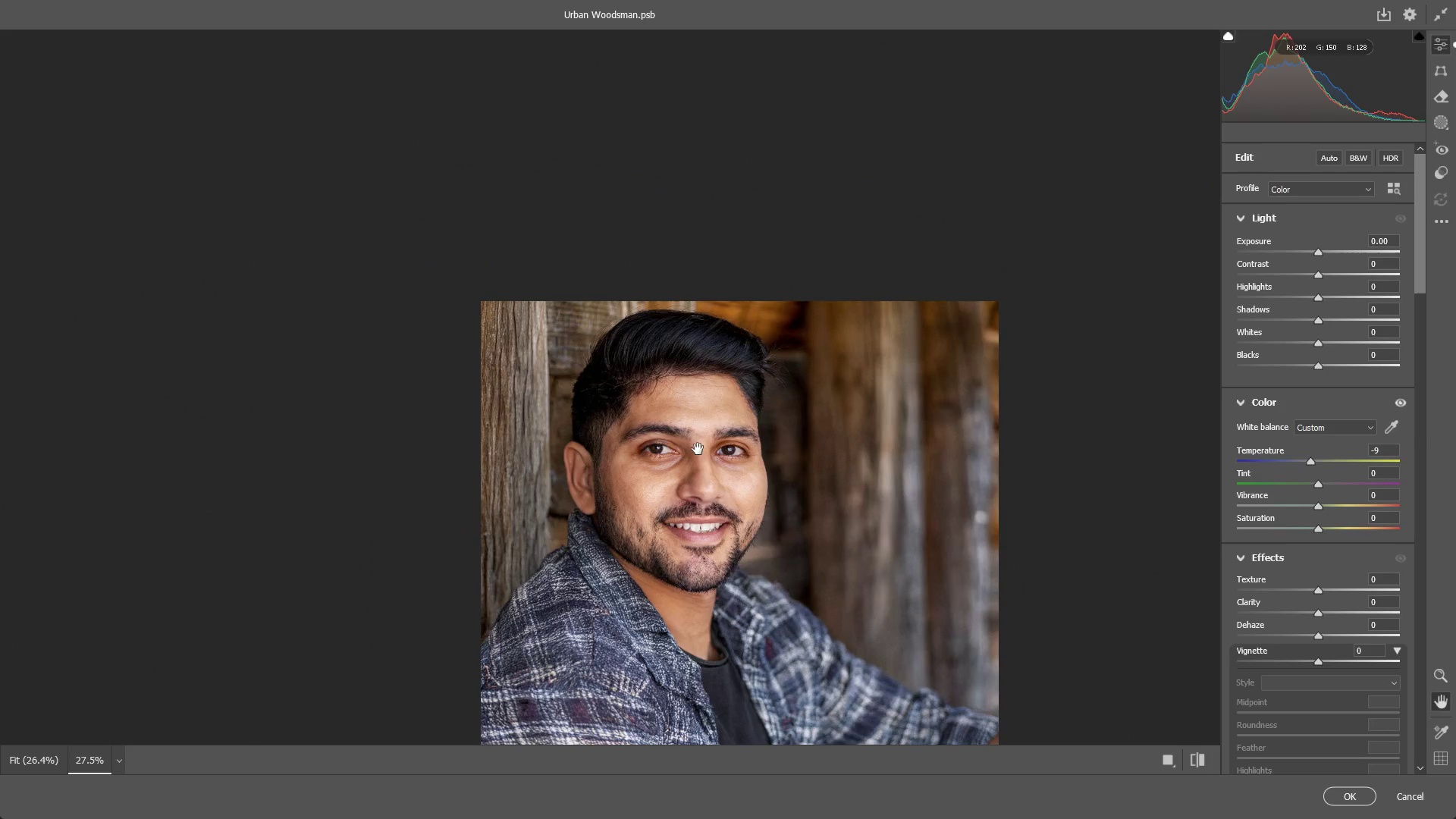 
key(Space)
 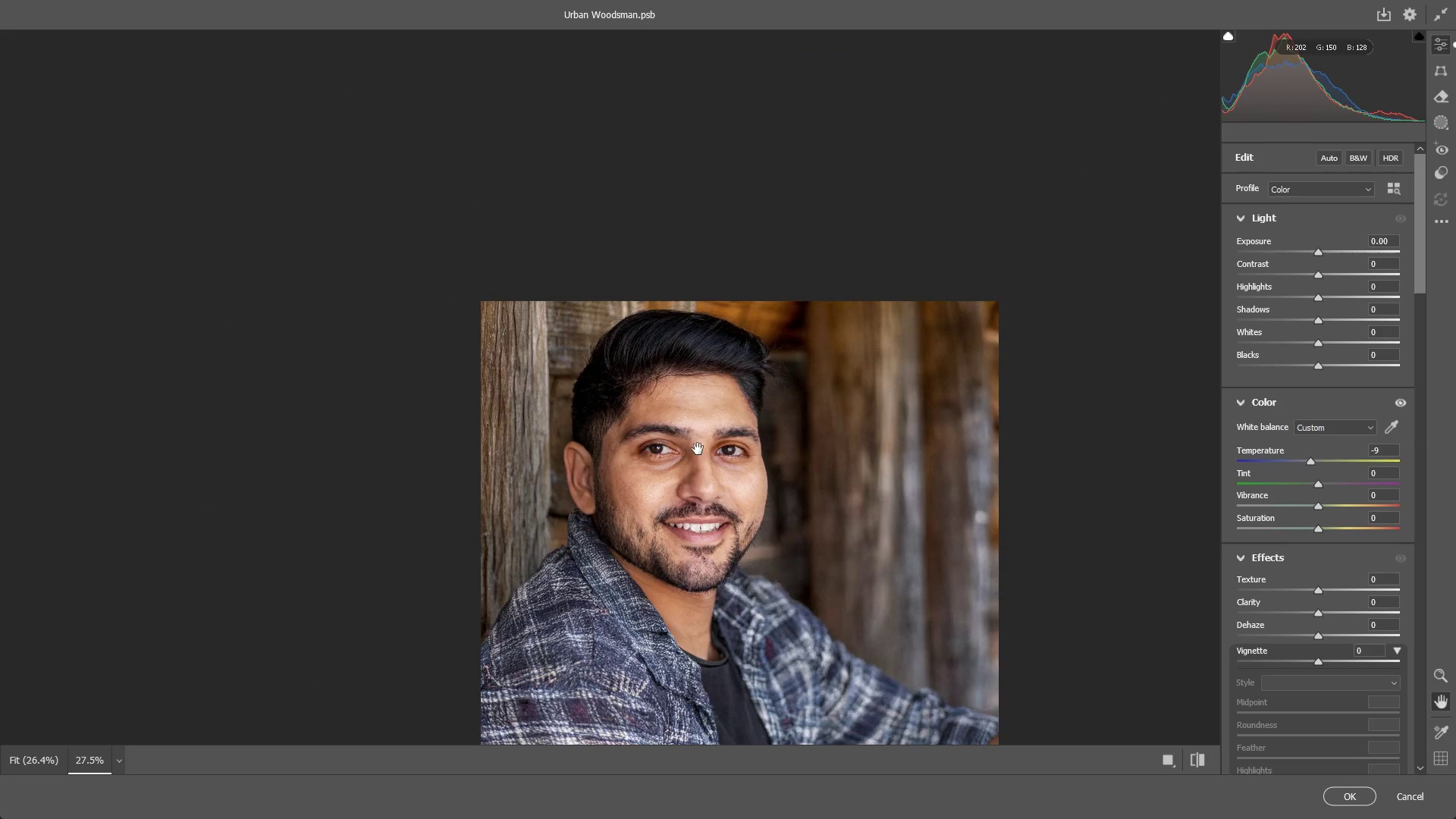 
key(Space)
 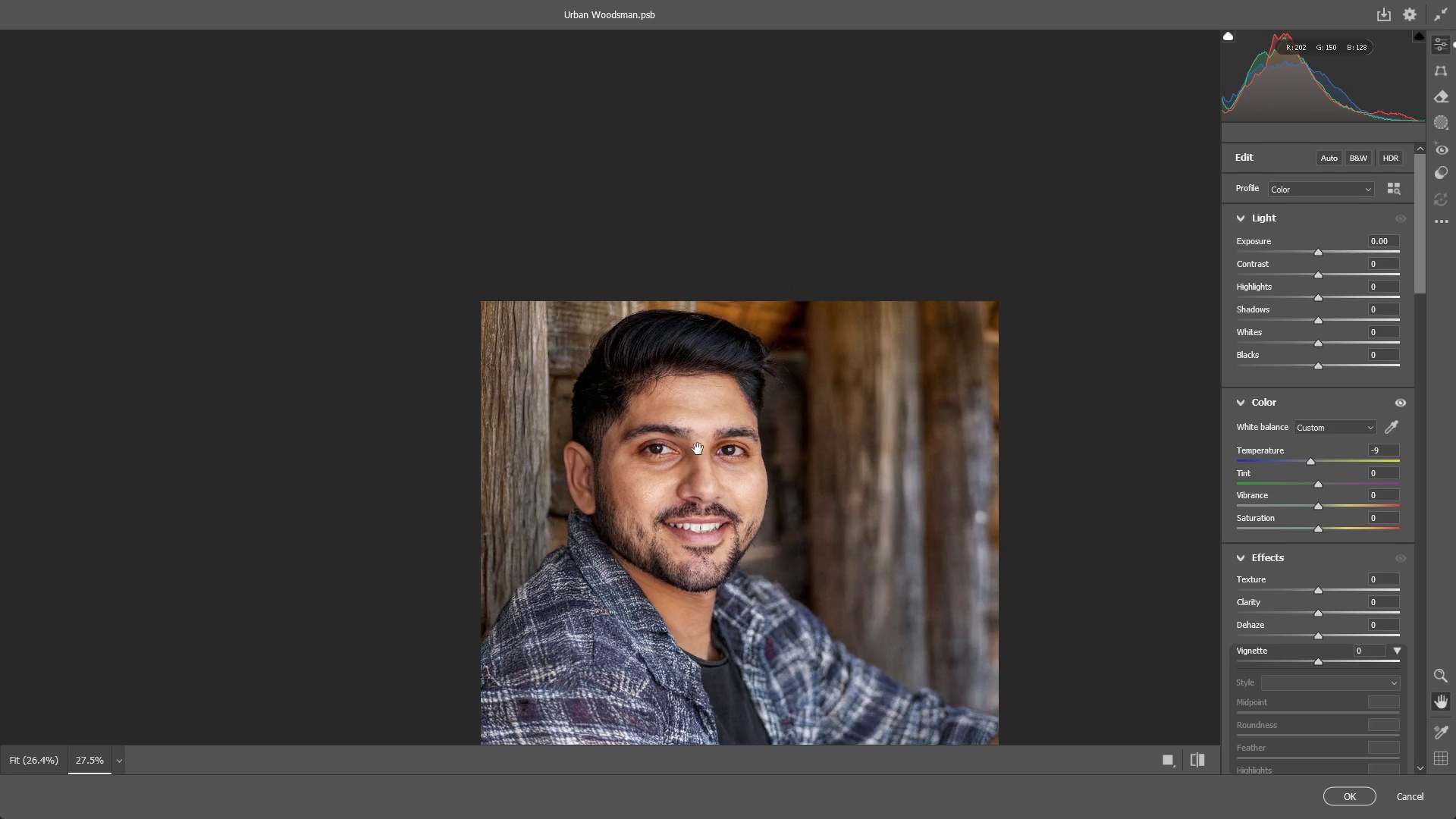 
key(Space)
 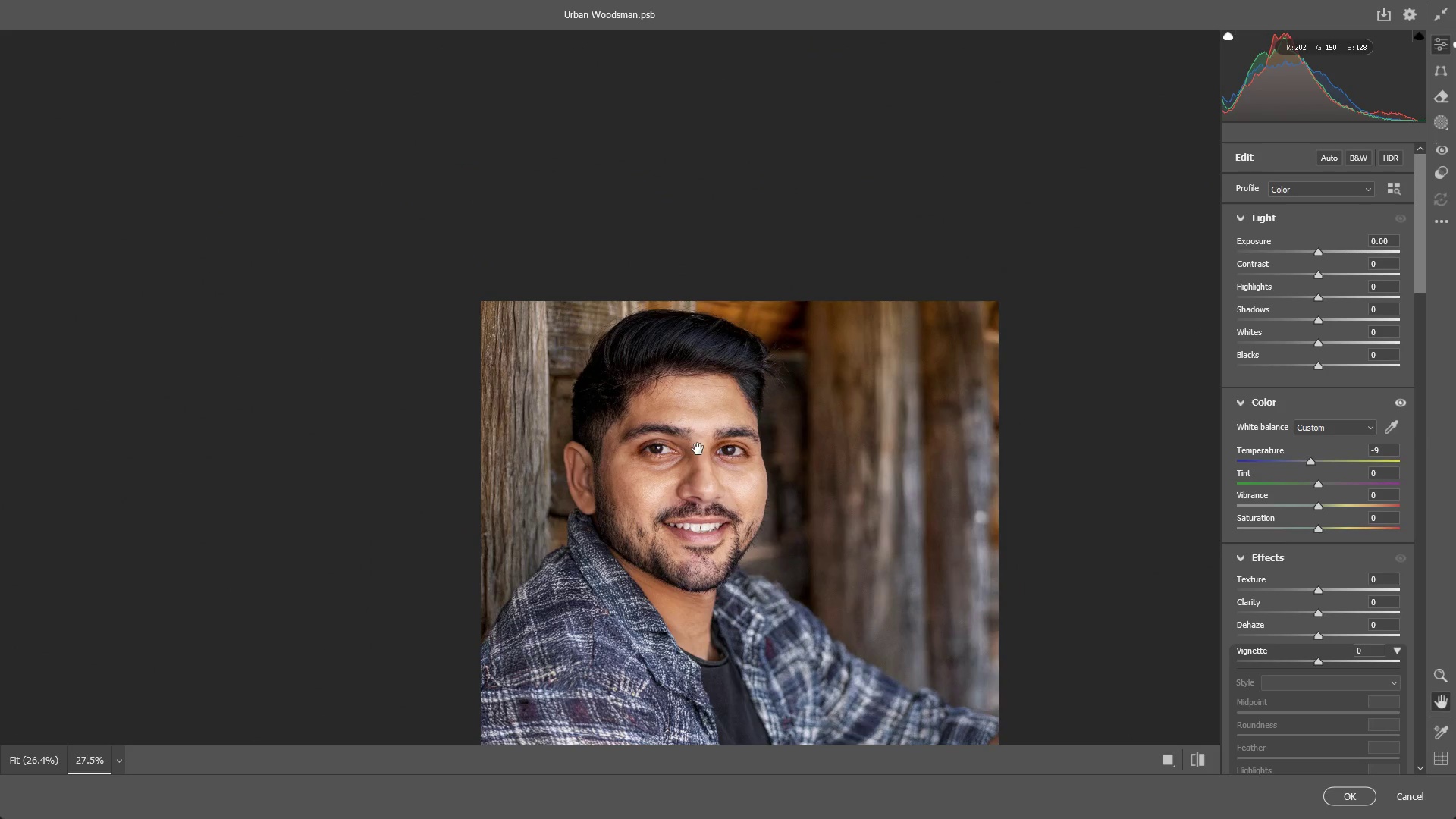 
key(Space)
 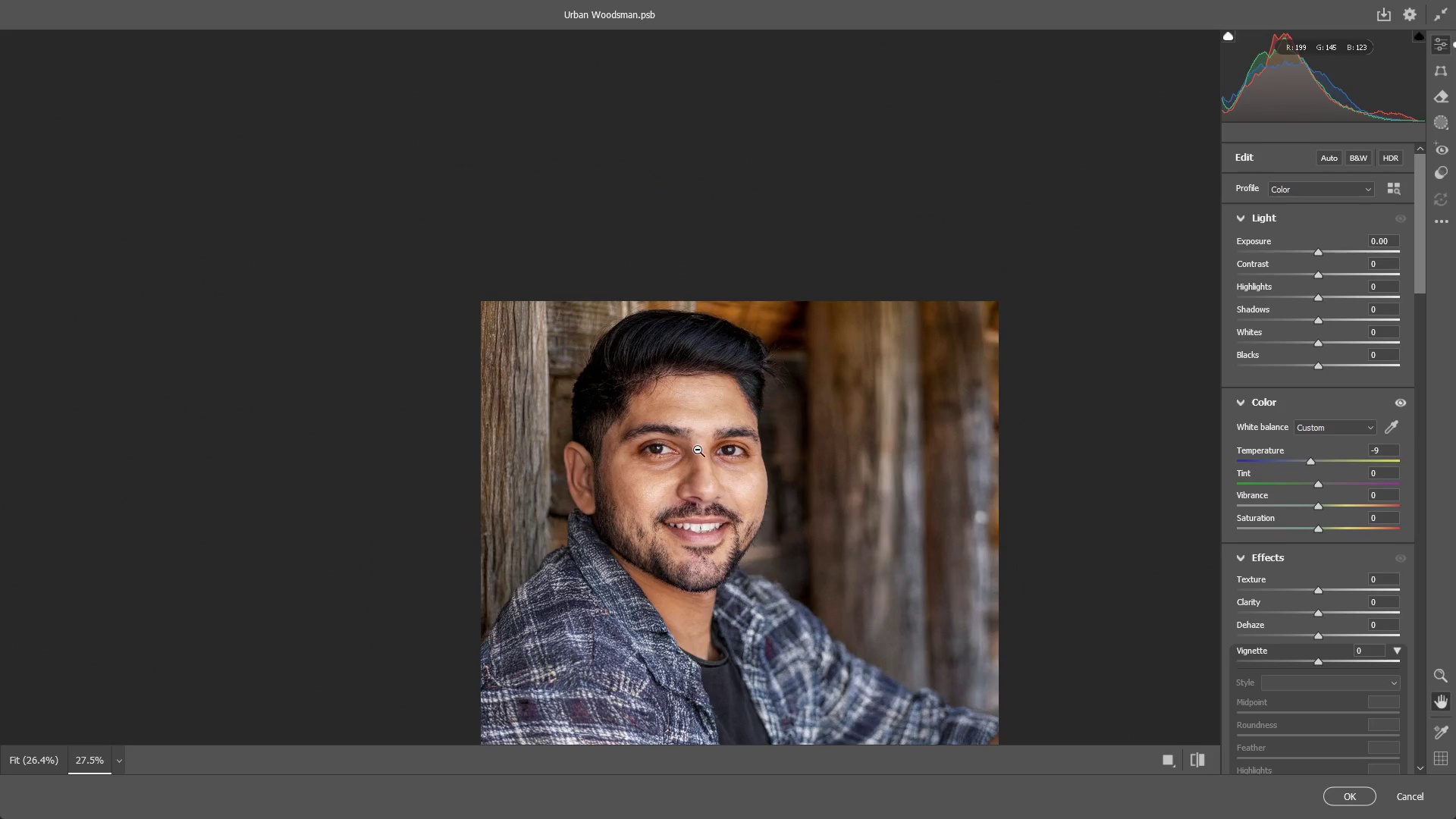 
key(Space)
 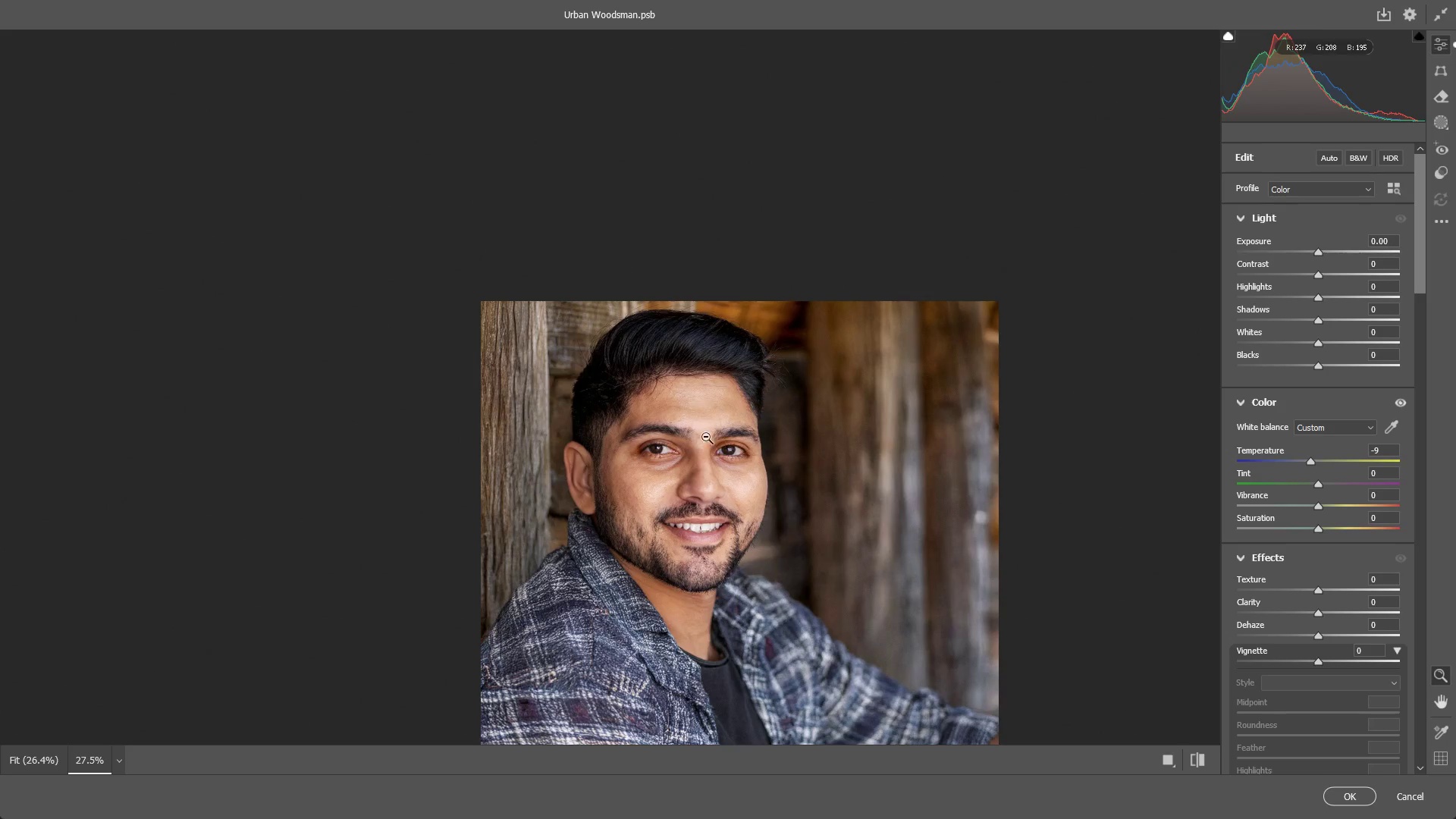 
wait(5.77)
 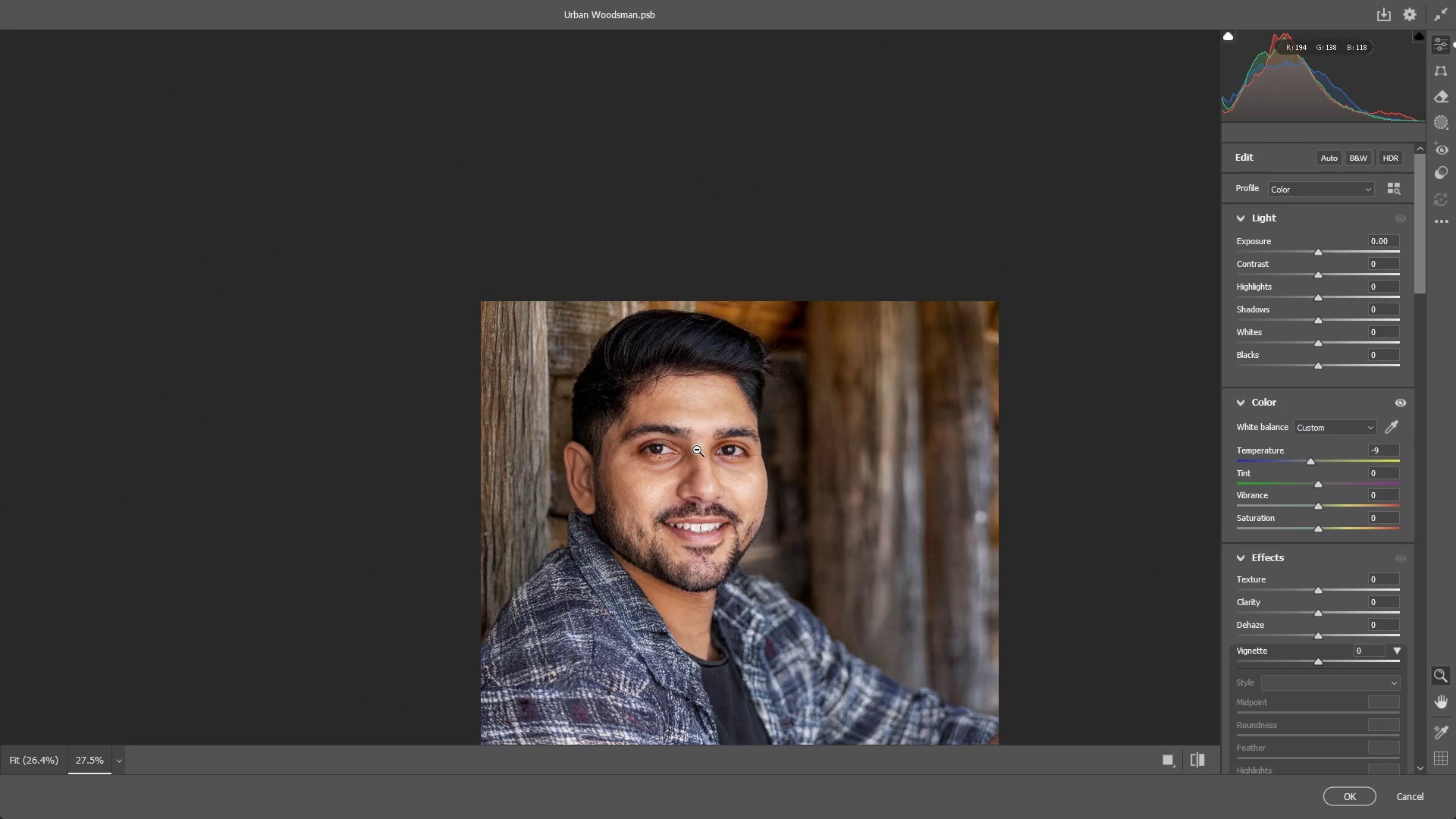 
hold_key(key=Space, duration=1.06)
 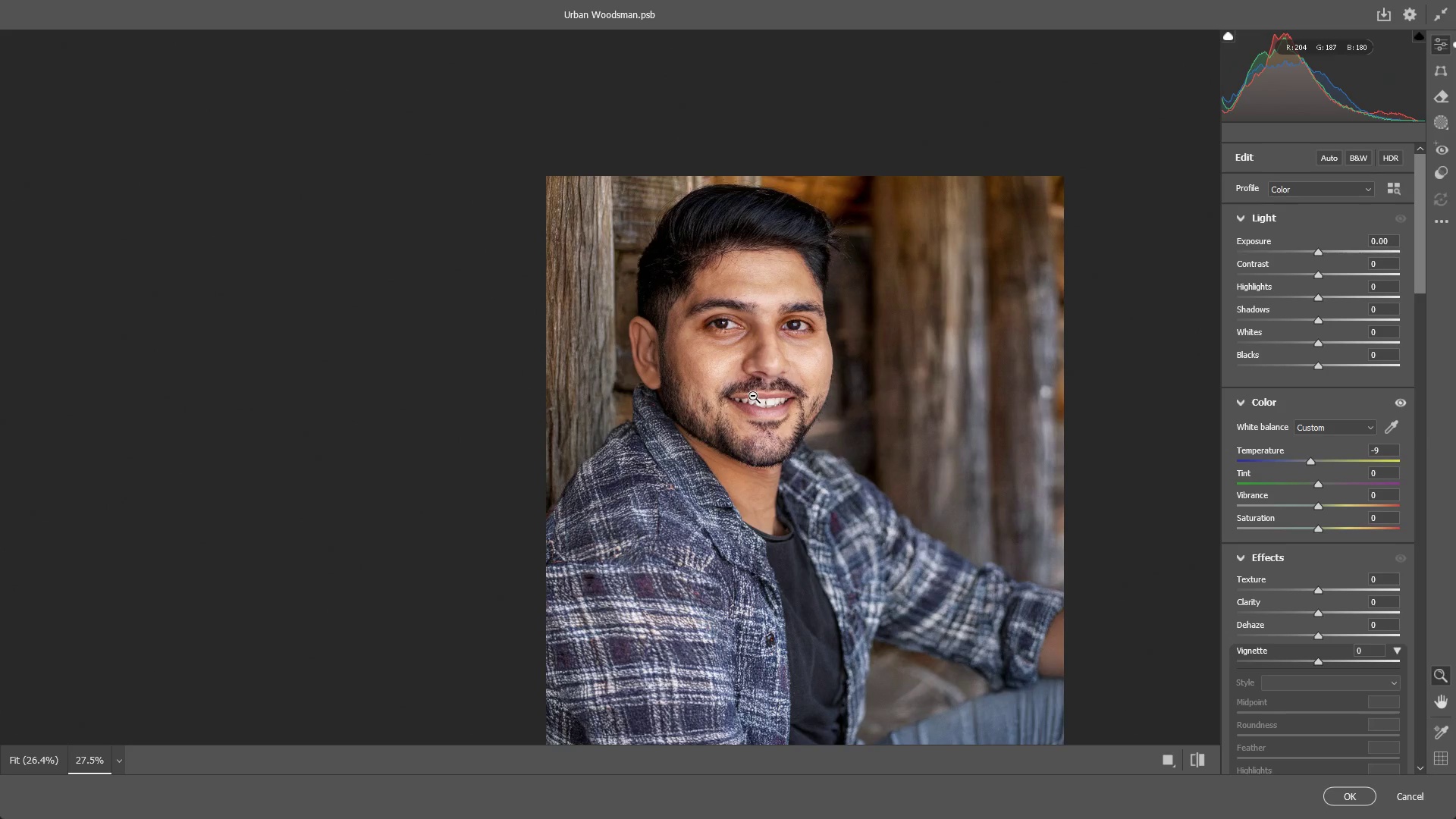 
left_click_drag(start_coordinate=[682, 536], to_coordinate=[748, 411])
 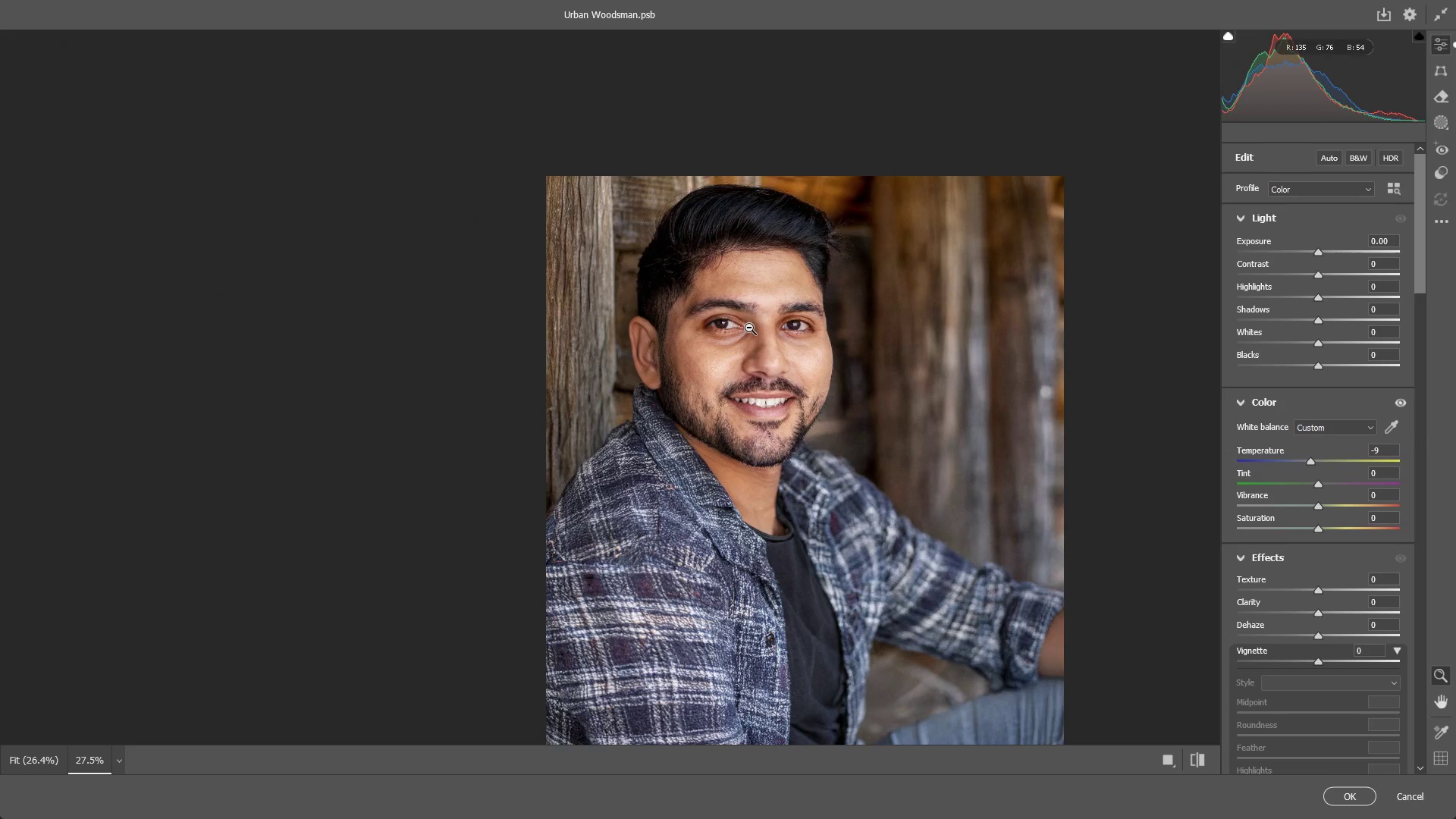 
wait(10.47)
 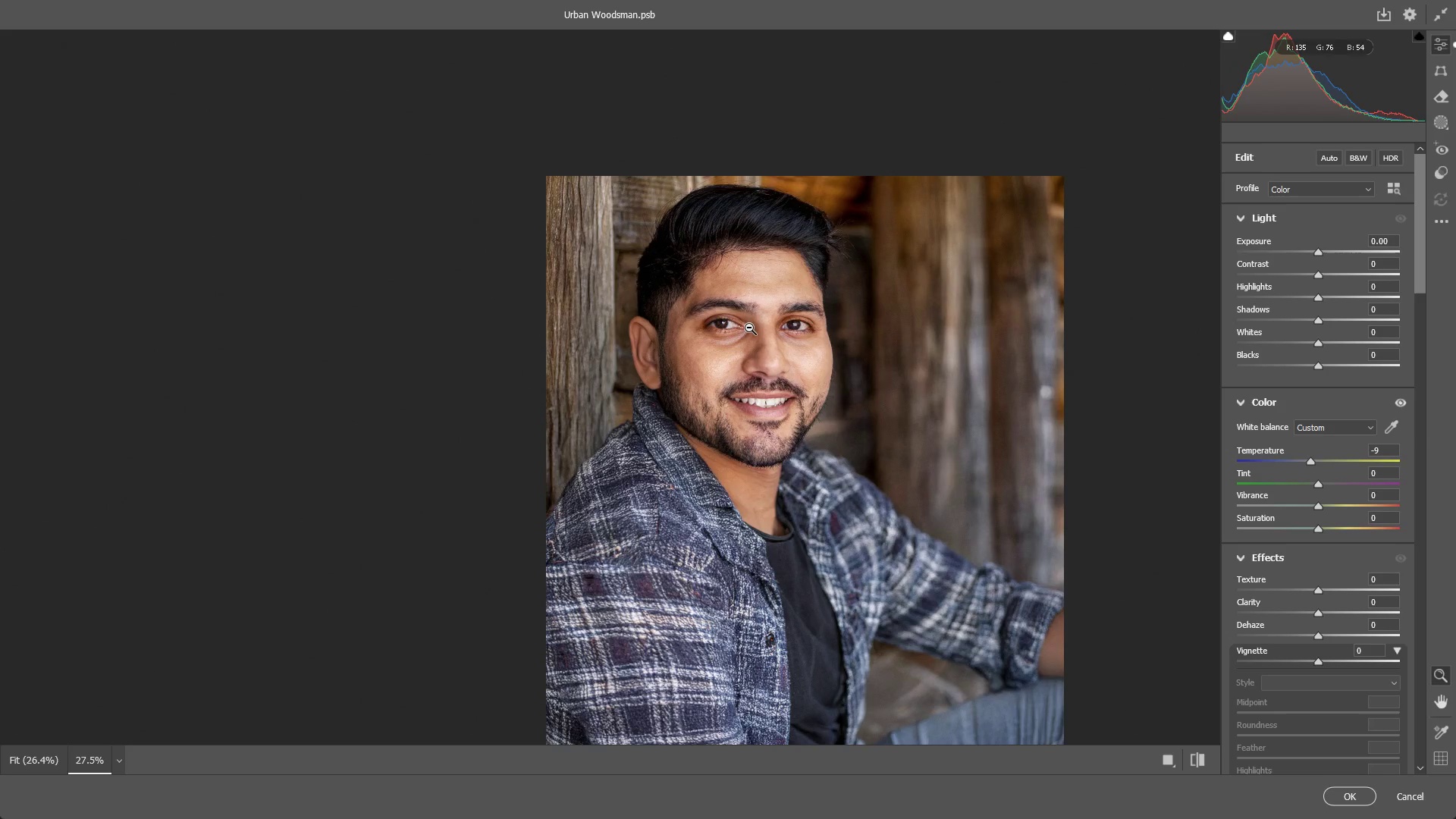 
scroll: coordinate [1329, 312], scroll_direction: up, amount: 5.0
 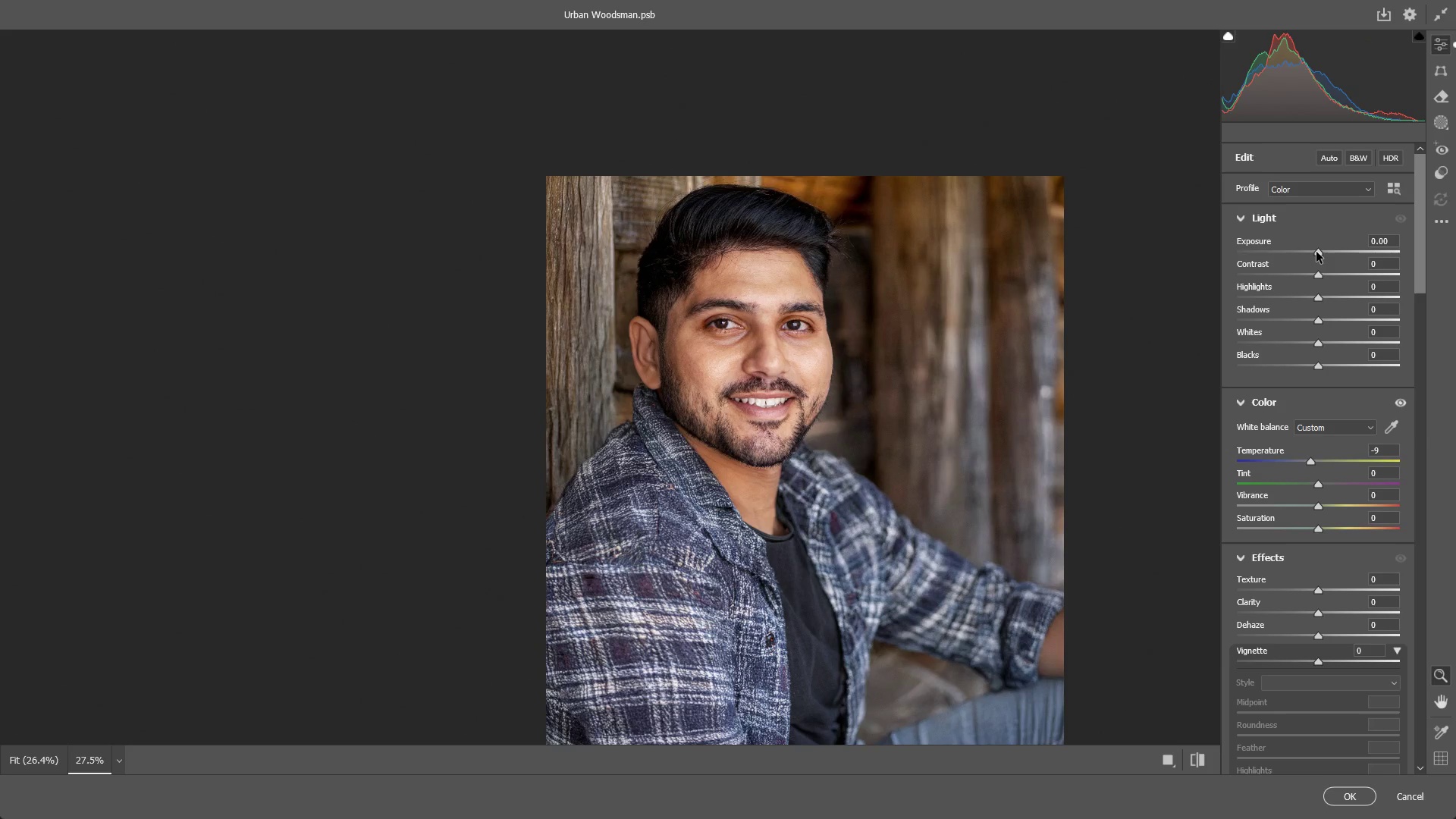 
left_click_drag(start_coordinate=[1316, 252], to_coordinate=[1336, 246])
 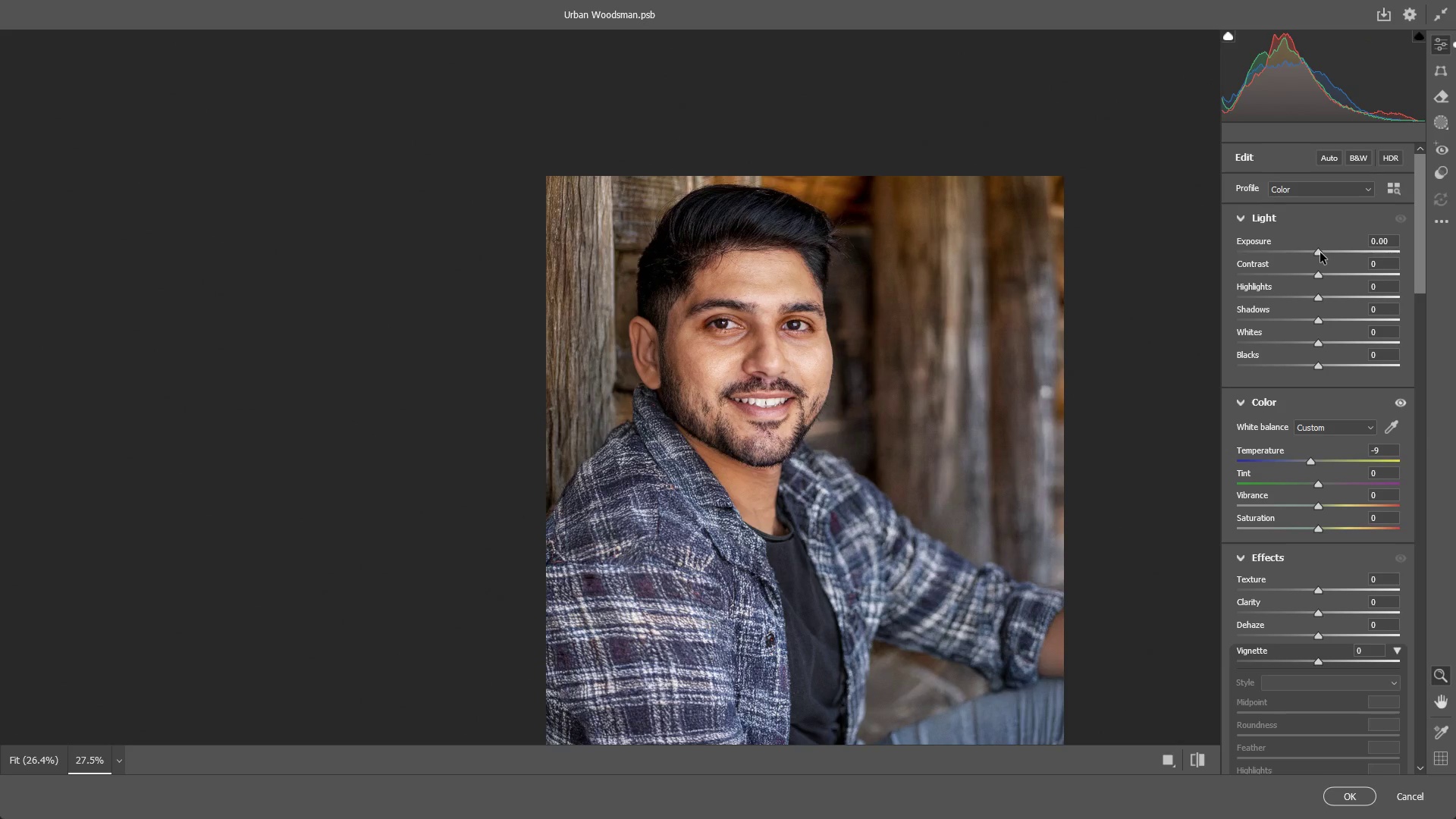 
left_click_drag(start_coordinate=[1320, 253], to_coordinate=[1328, 256])
 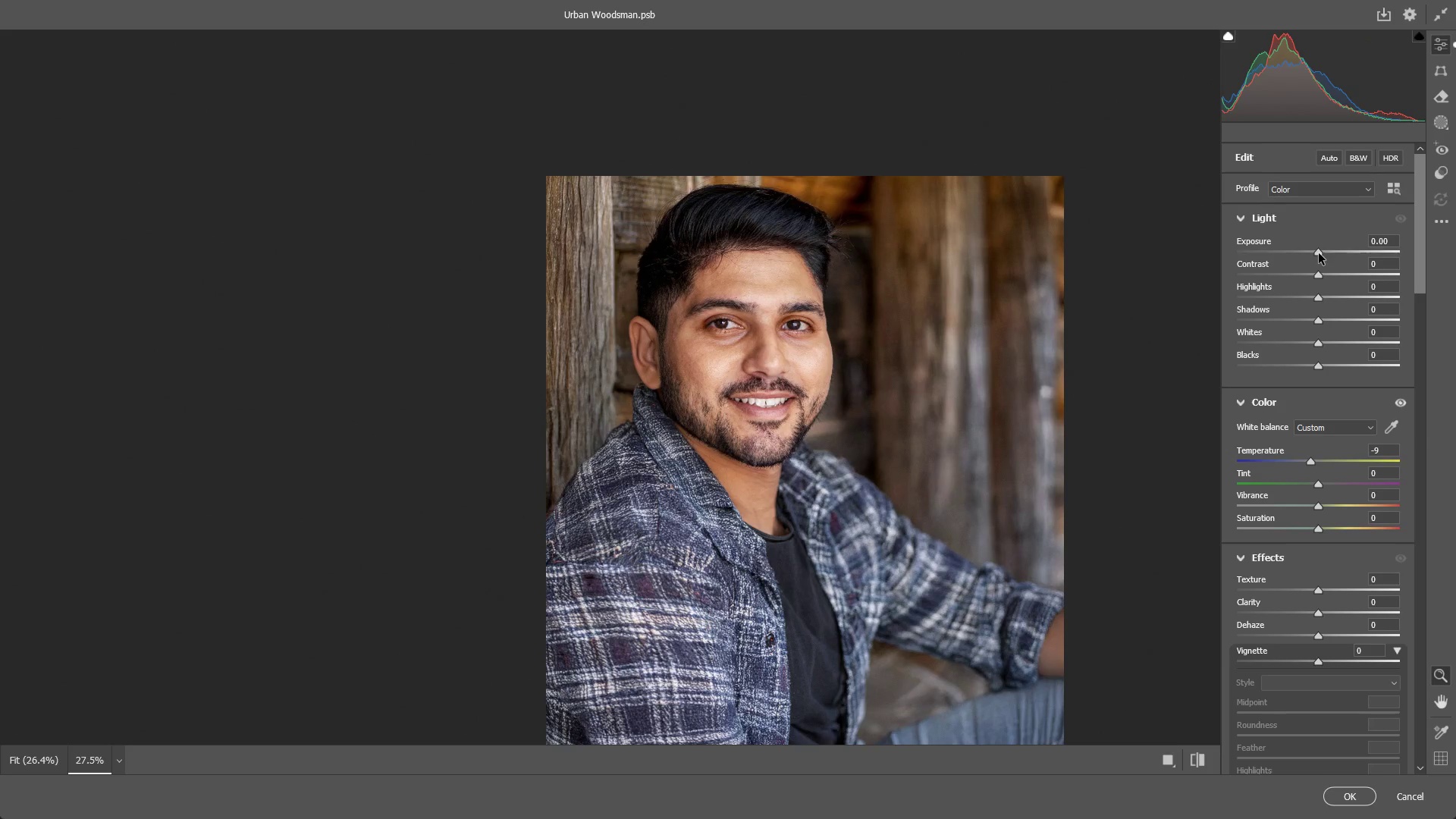 
left_click_drag(start_coordinate=[1319, 253], to_coordinate=[1331, 253])
 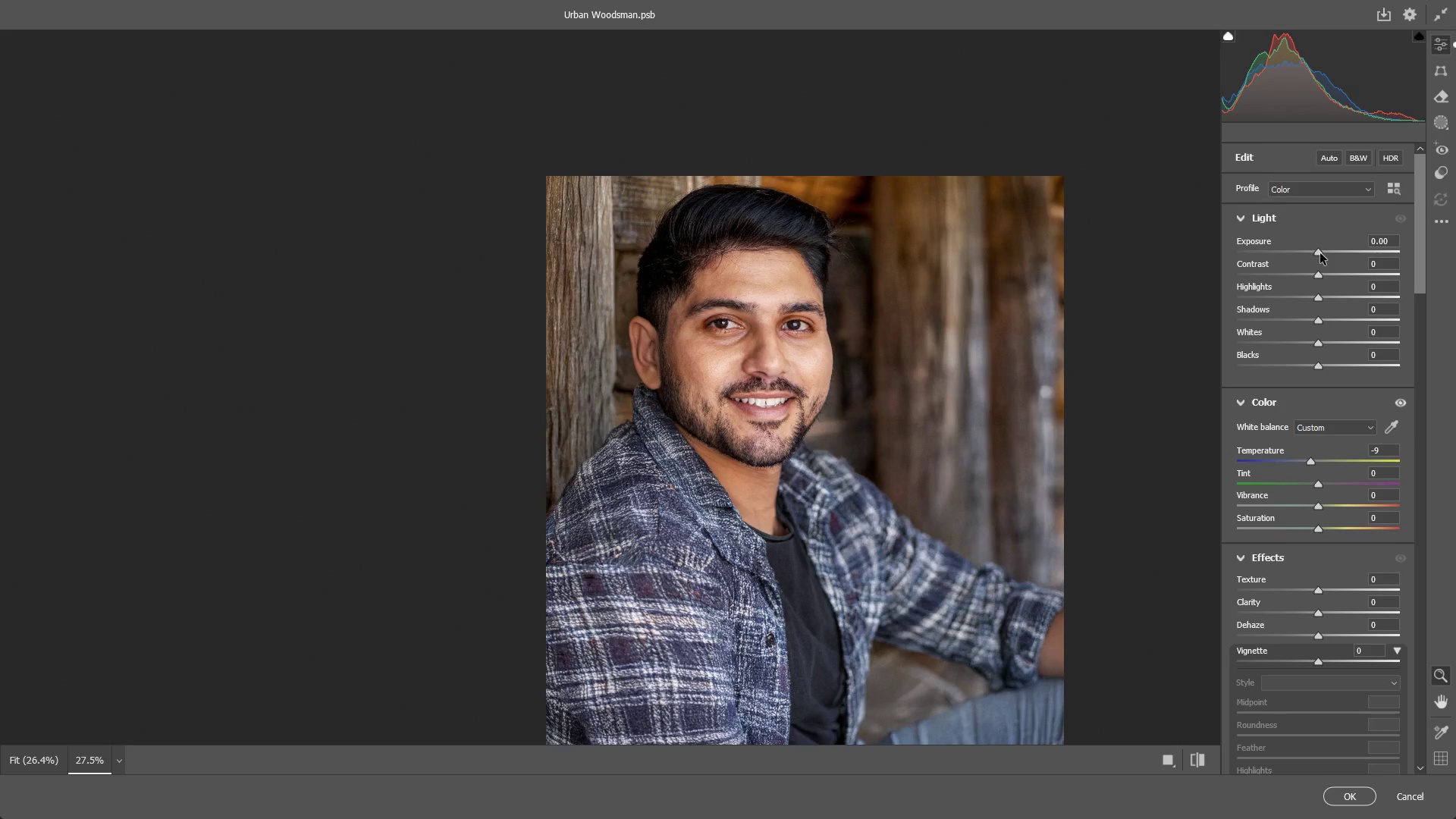 
left_click_drag(start_coordinate=[1320, 253], to_coordinate=[1340, 253])
 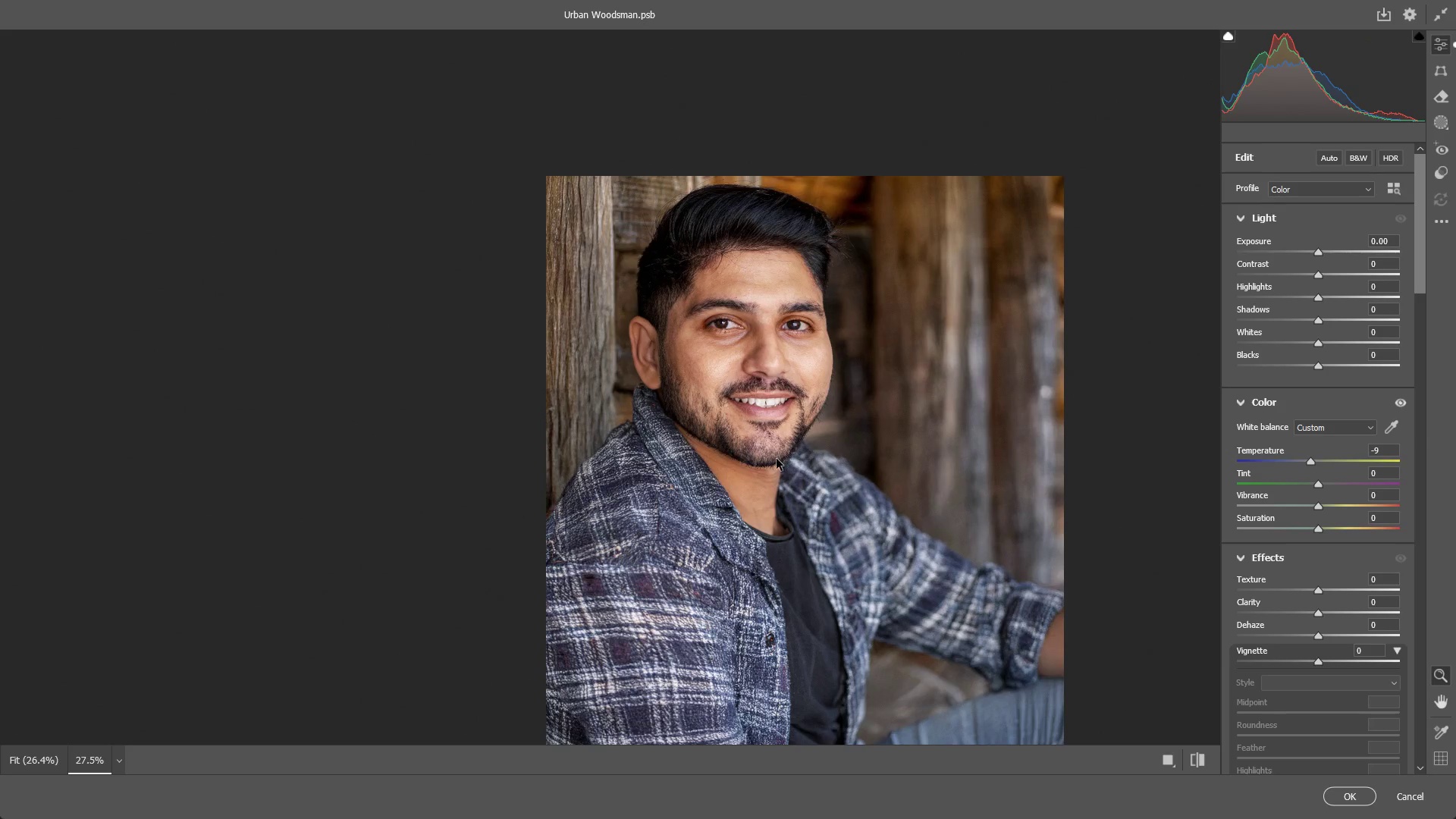 
left_click([820, 435])
 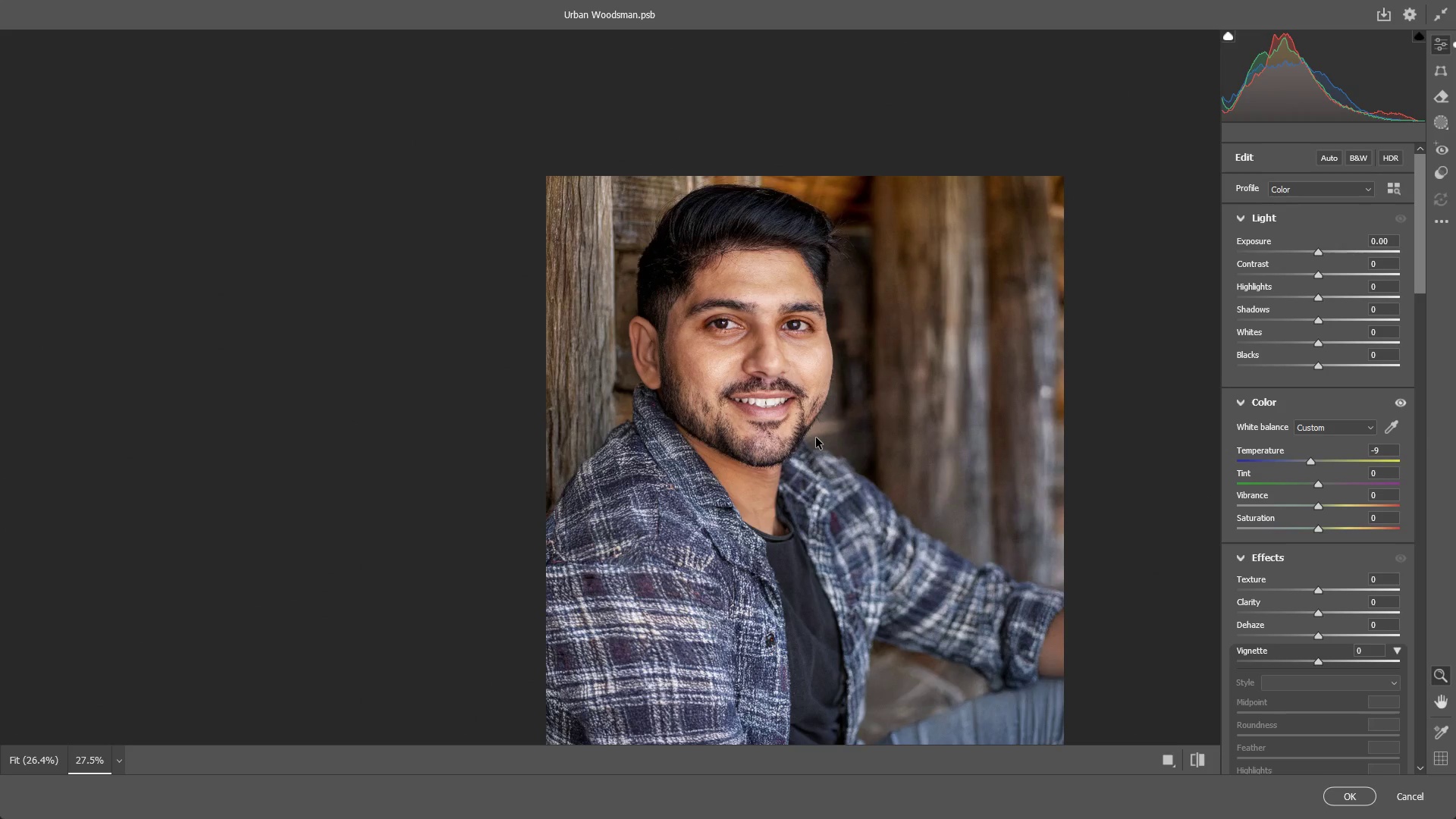 
scroll: coordinate [777, 457], scroll_direction: down, amount: 3.0
 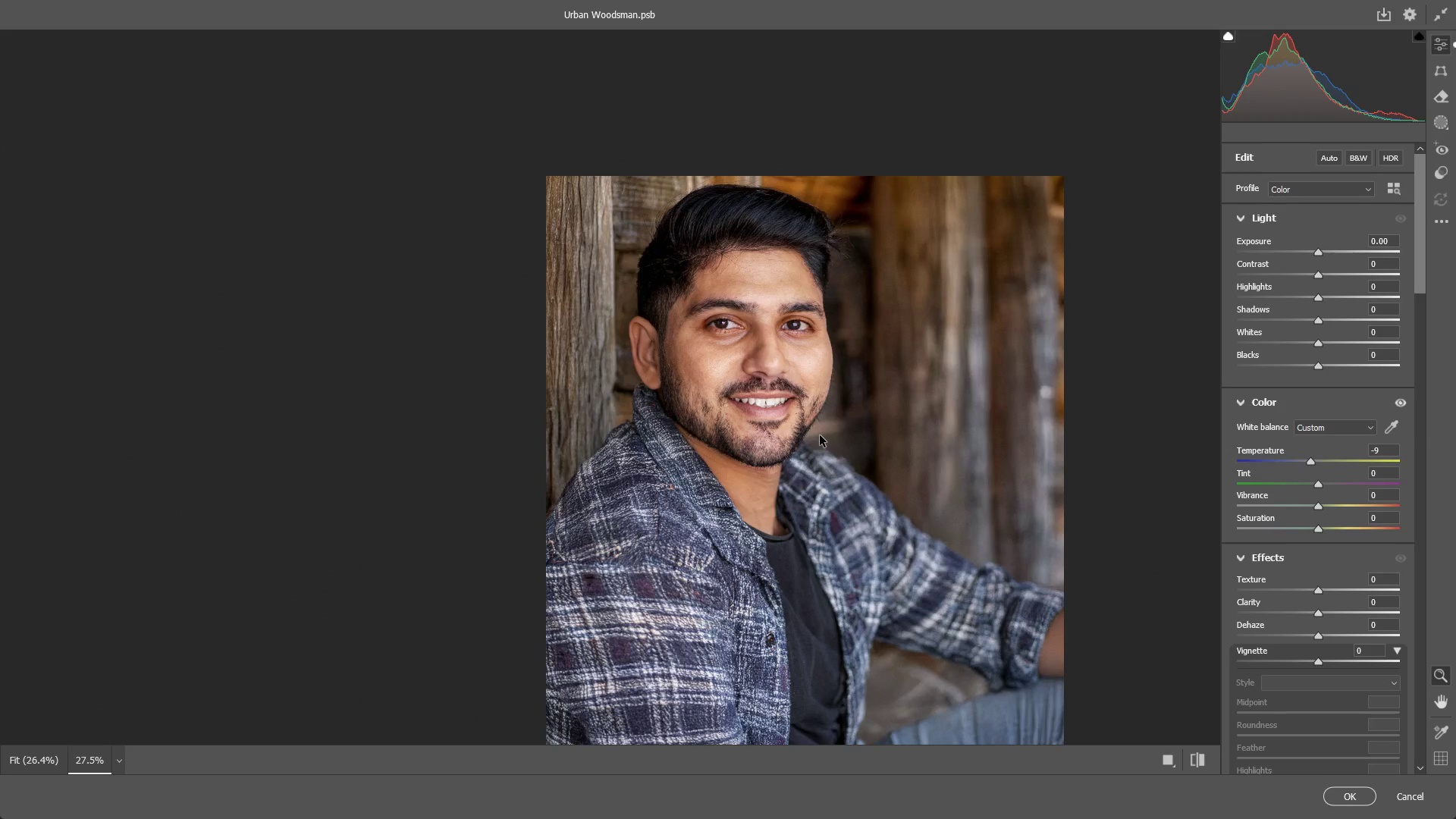 
key(Alt+AltLeft)
 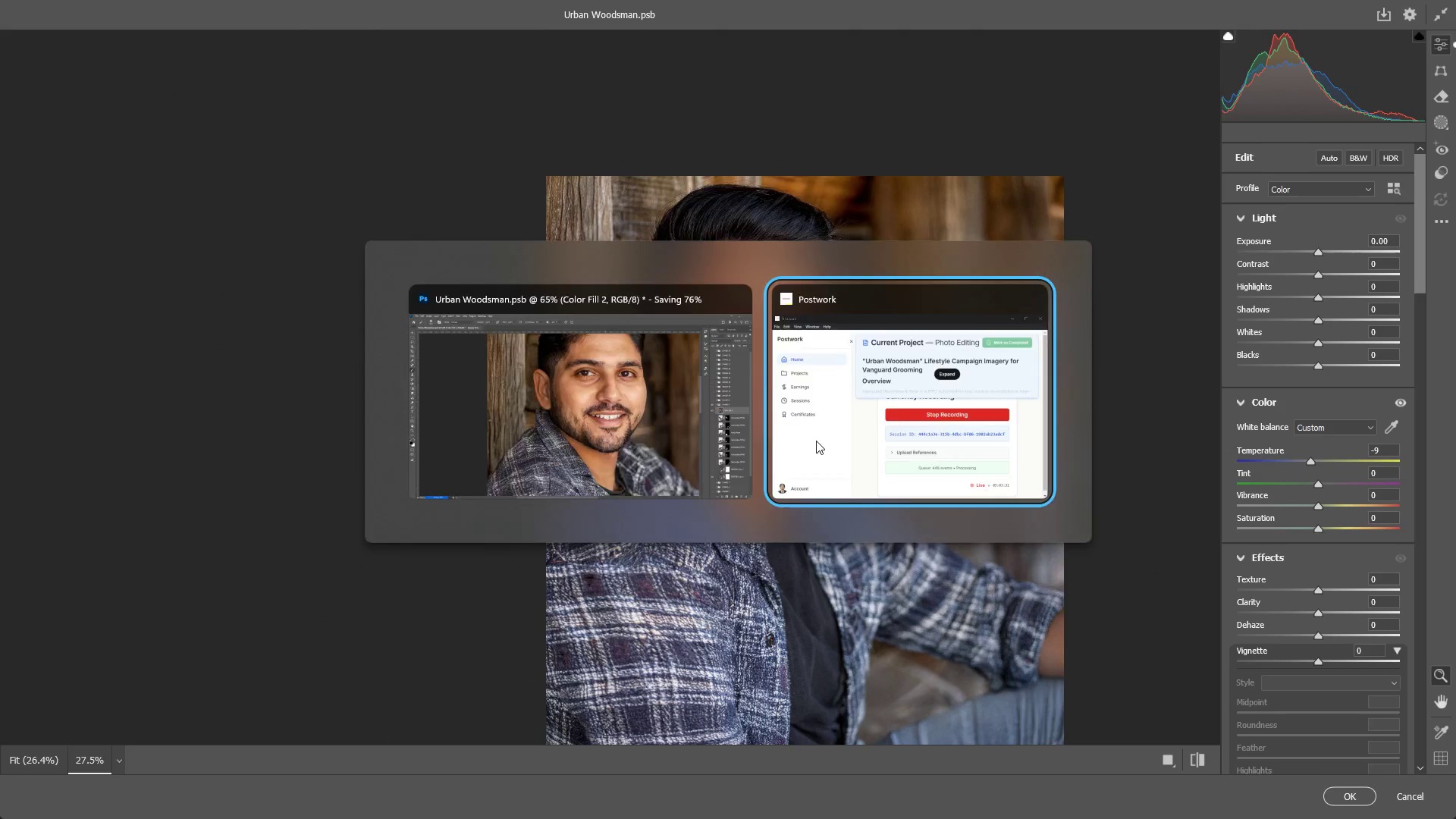 
key(Alt+Tab)